 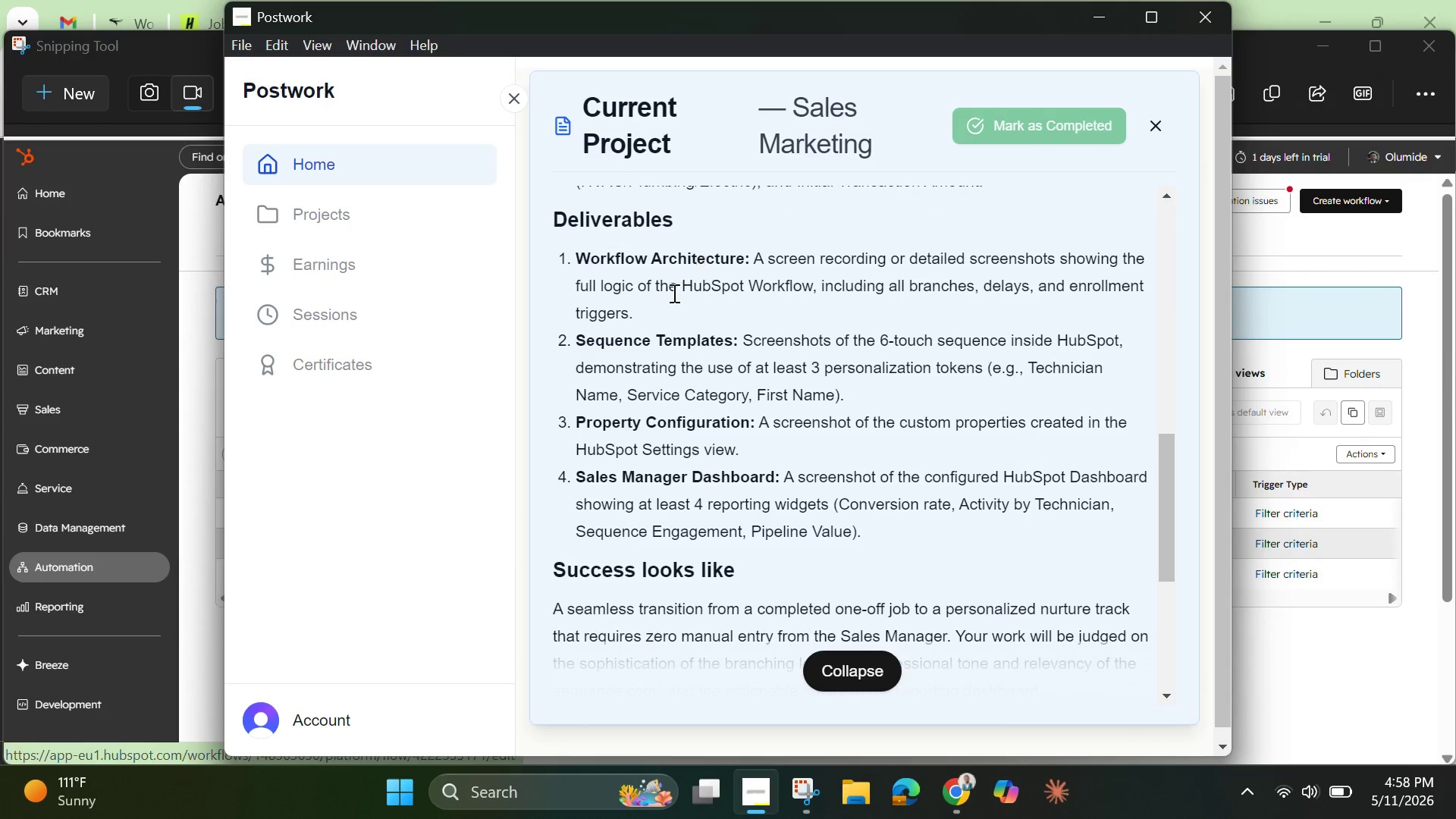 
left_click_drag(start_coordinate=[579, 252], to_coordinate=[742, 256])
 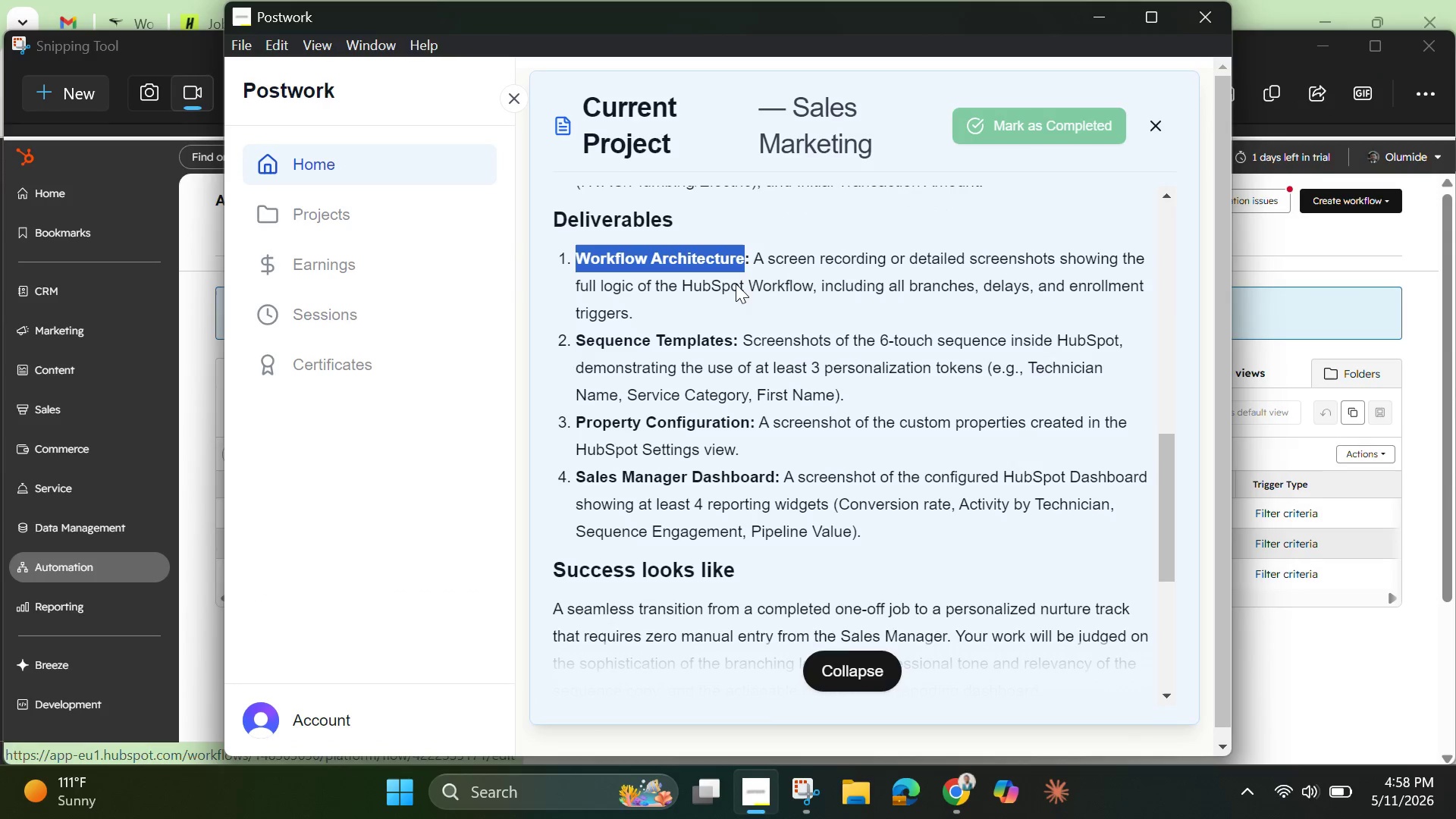 
key(Control+C)
 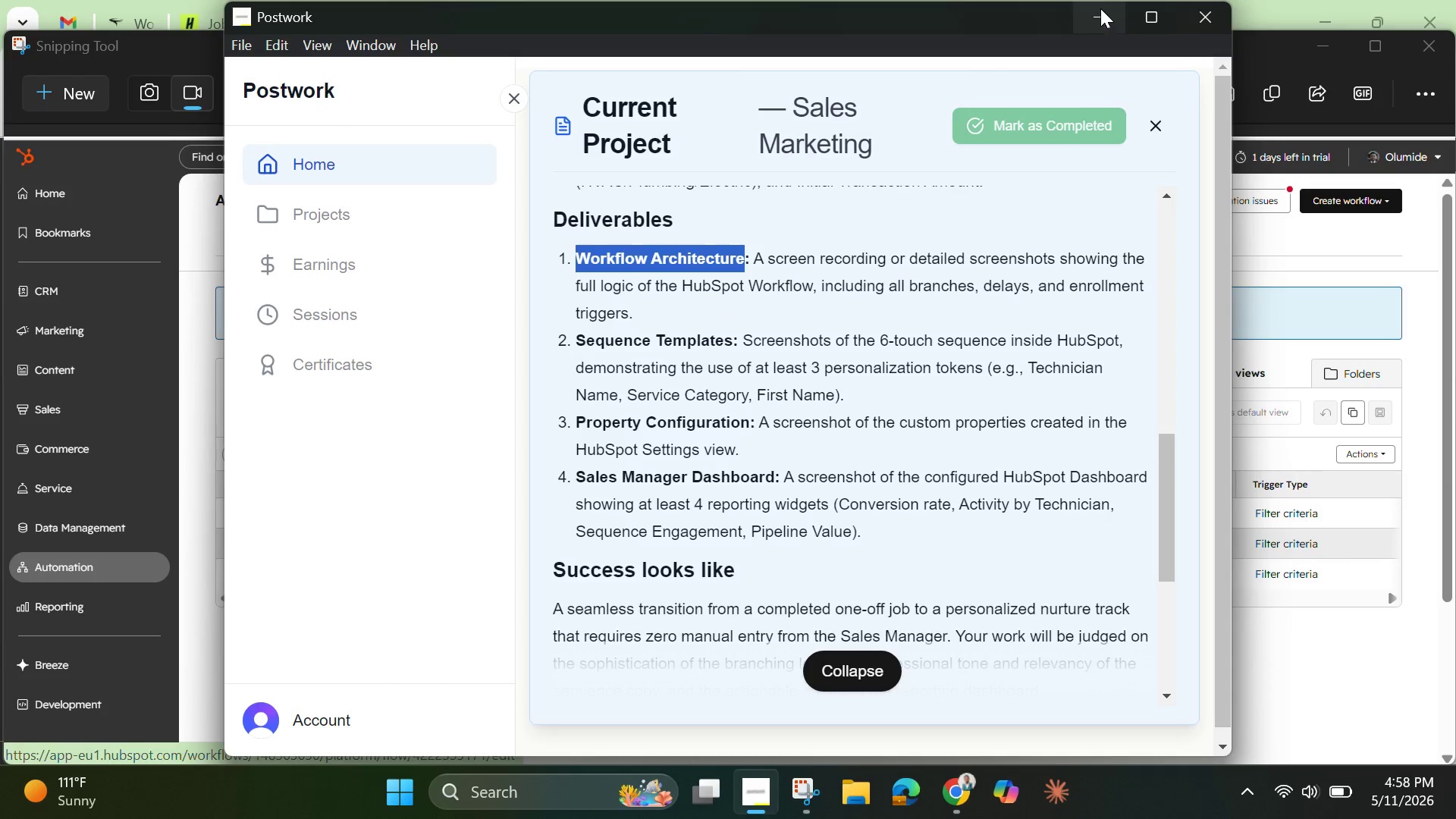 
wait(11.47)
 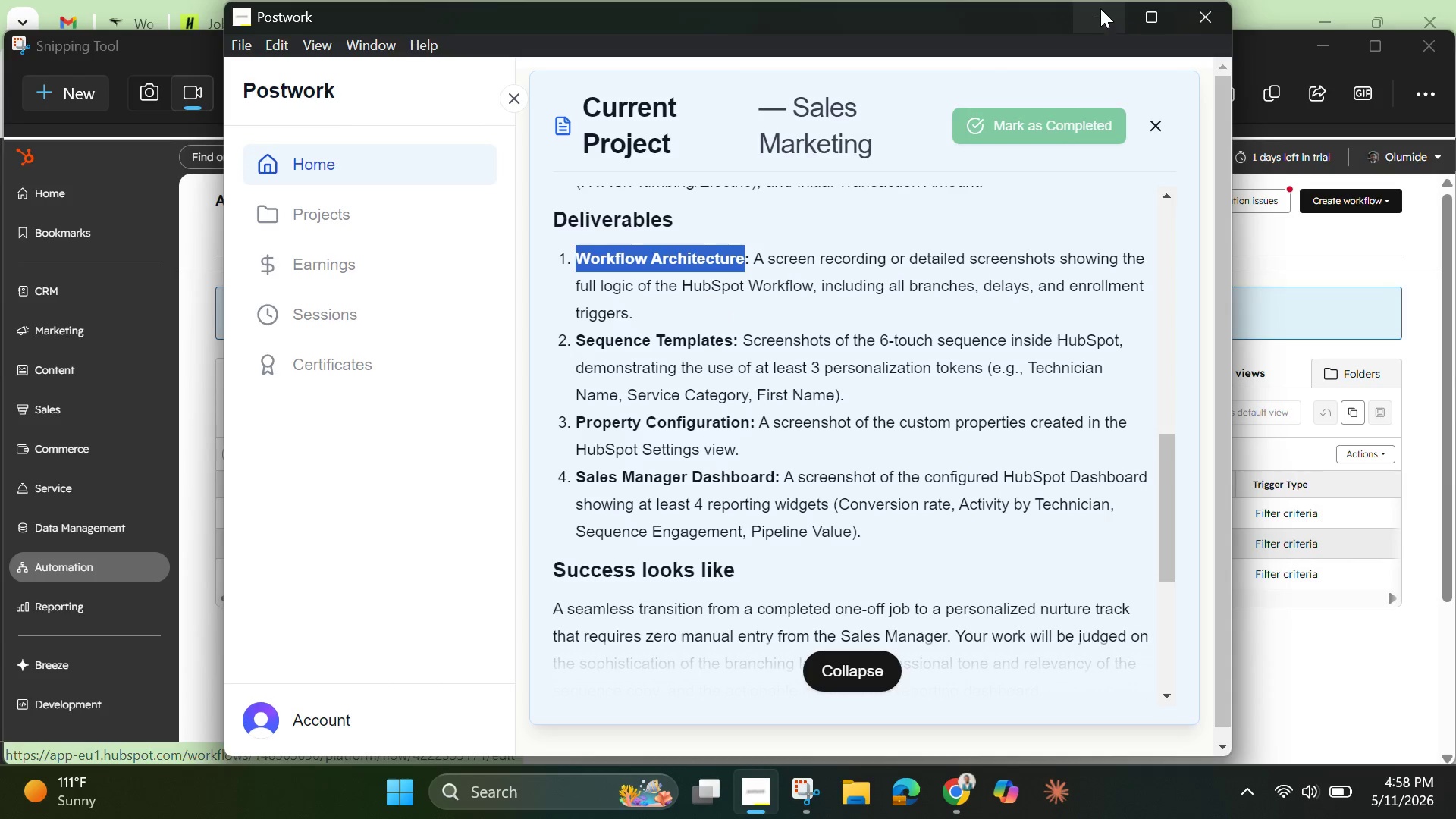 
left_click([1097, 17])
 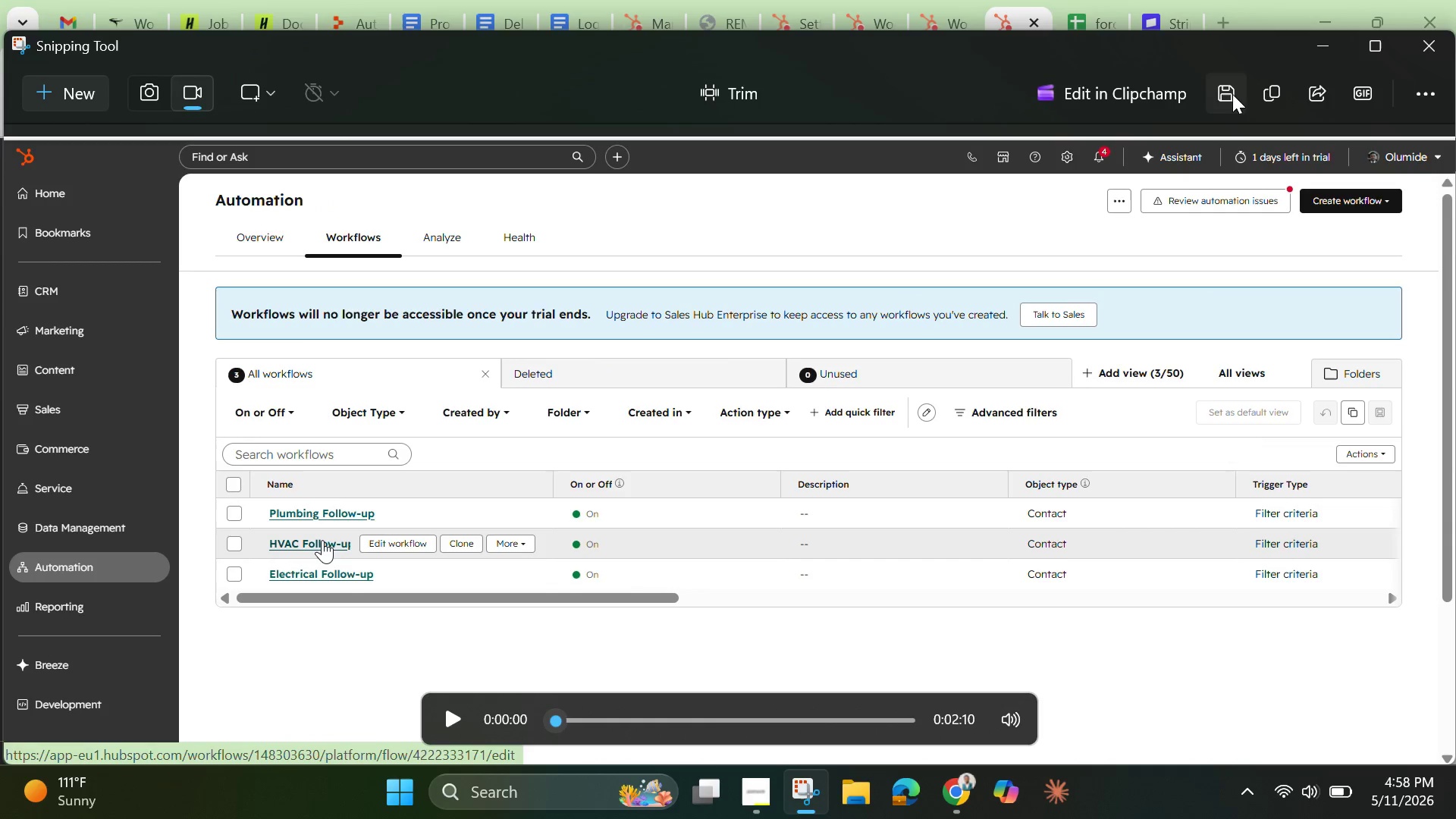 
left_click([1237, 97])
 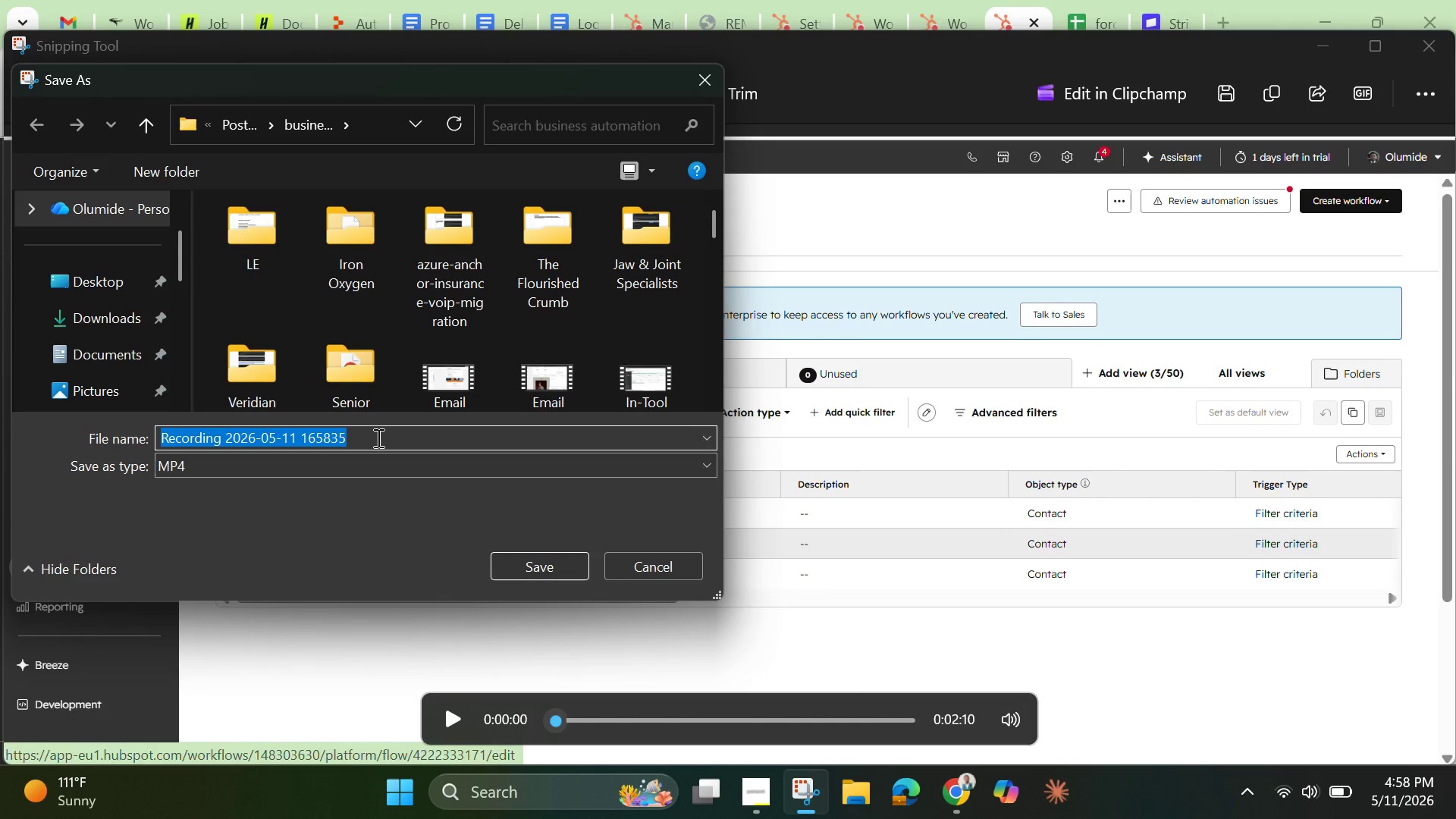 
wait(5.19)
 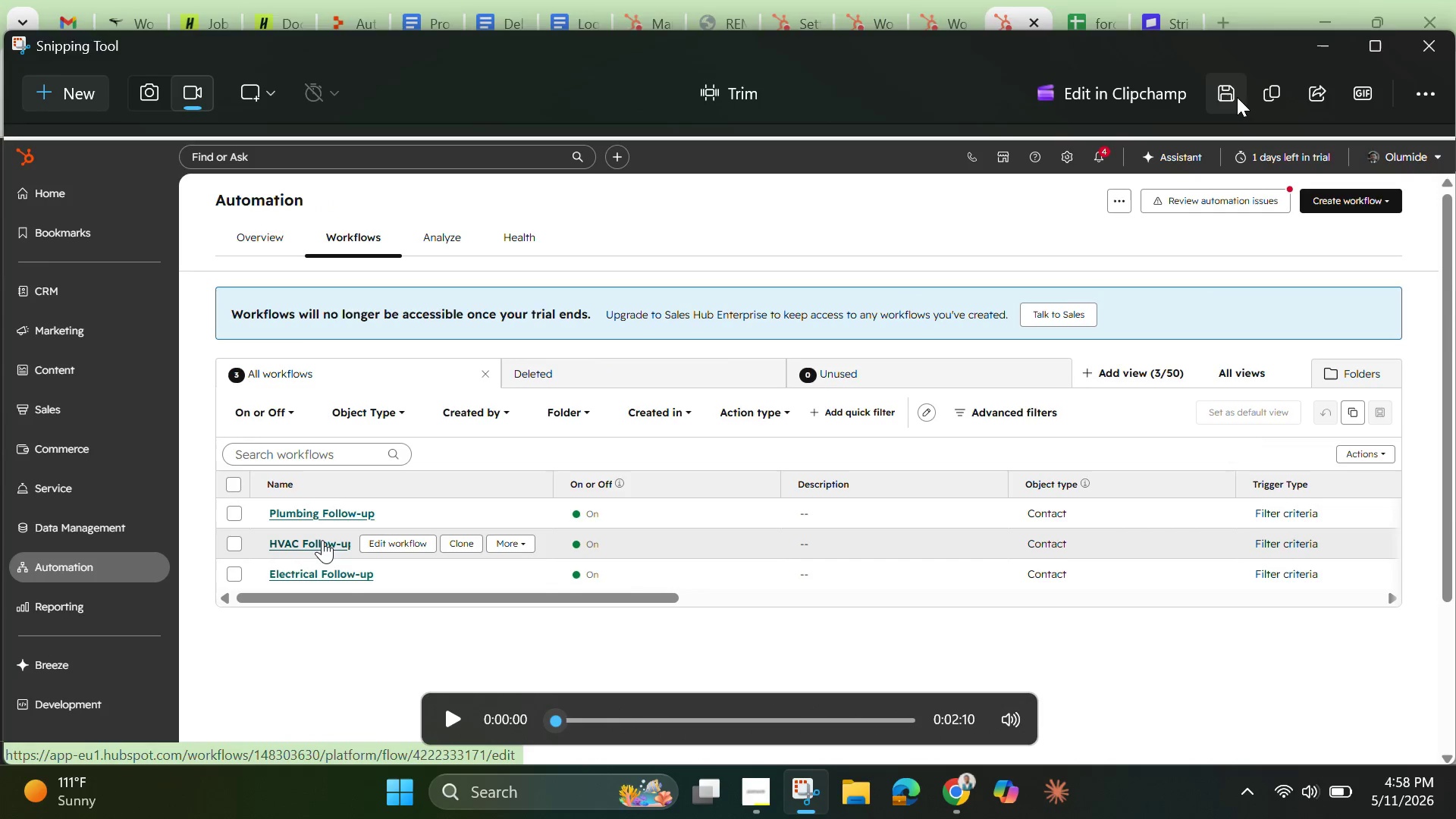 
key(Backspace)
 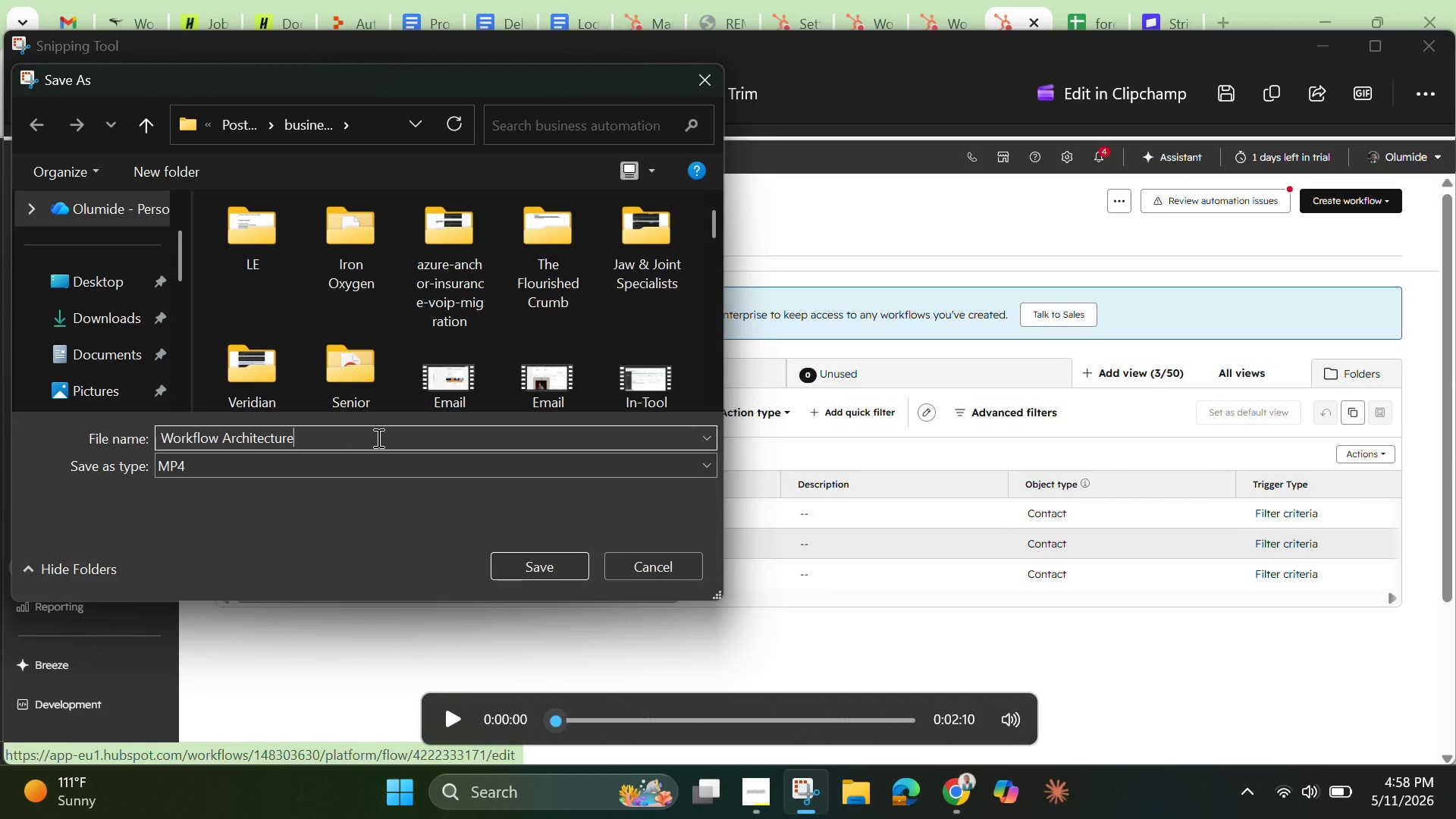 
key(Control+V)
 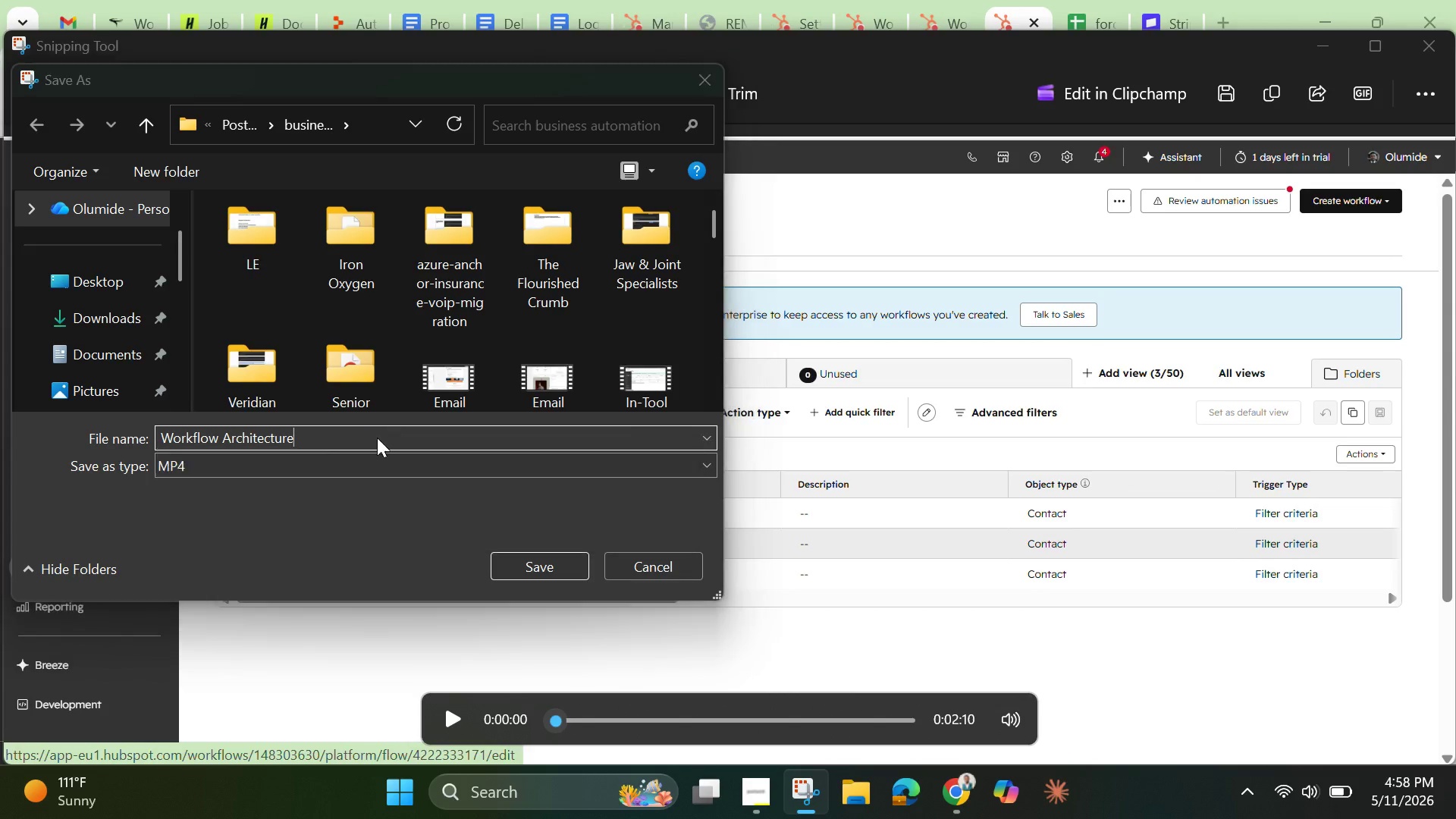 
key(Enter)
 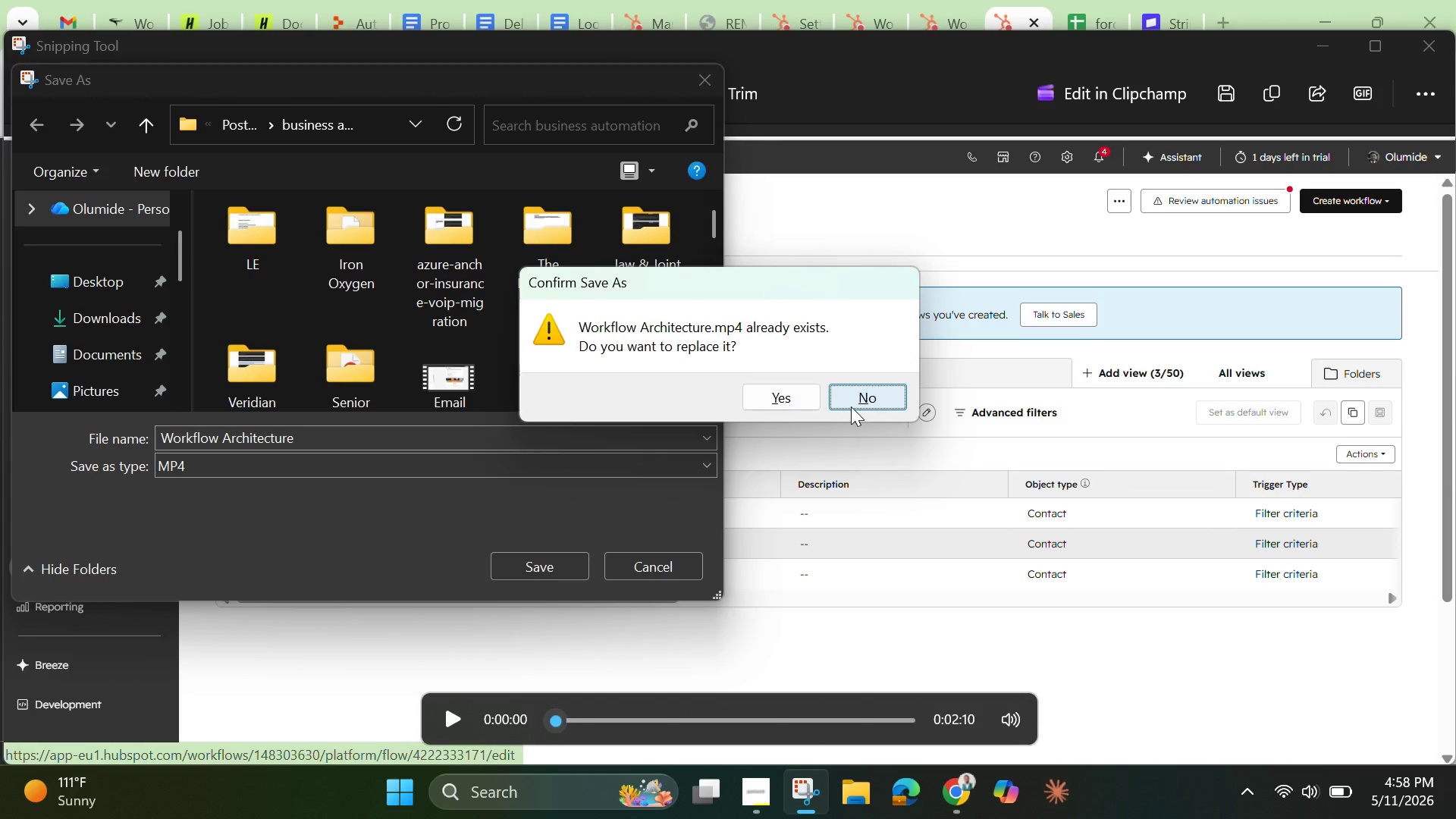 
left_click([845, 398])
 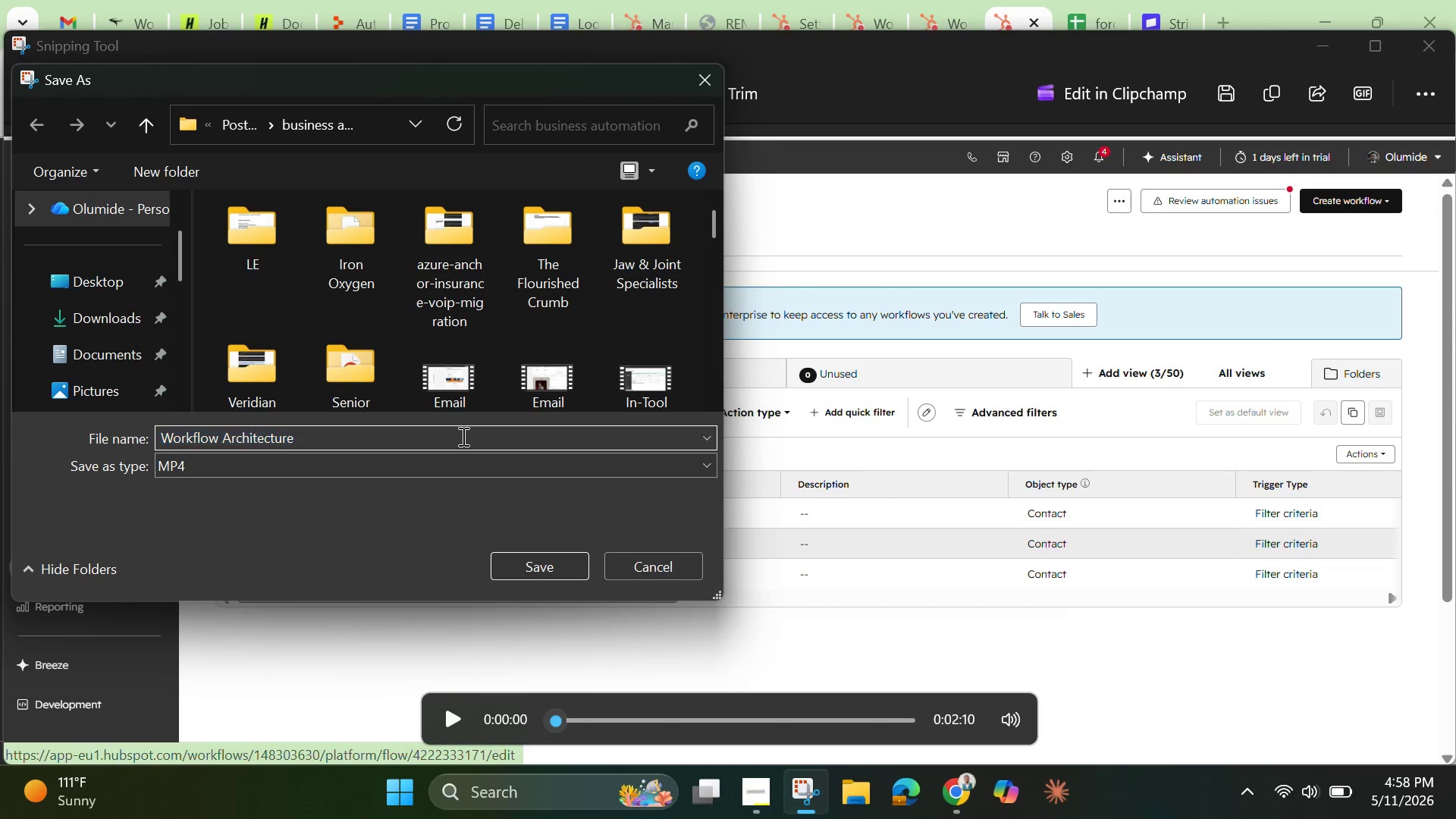 
left_click([462, 436])
 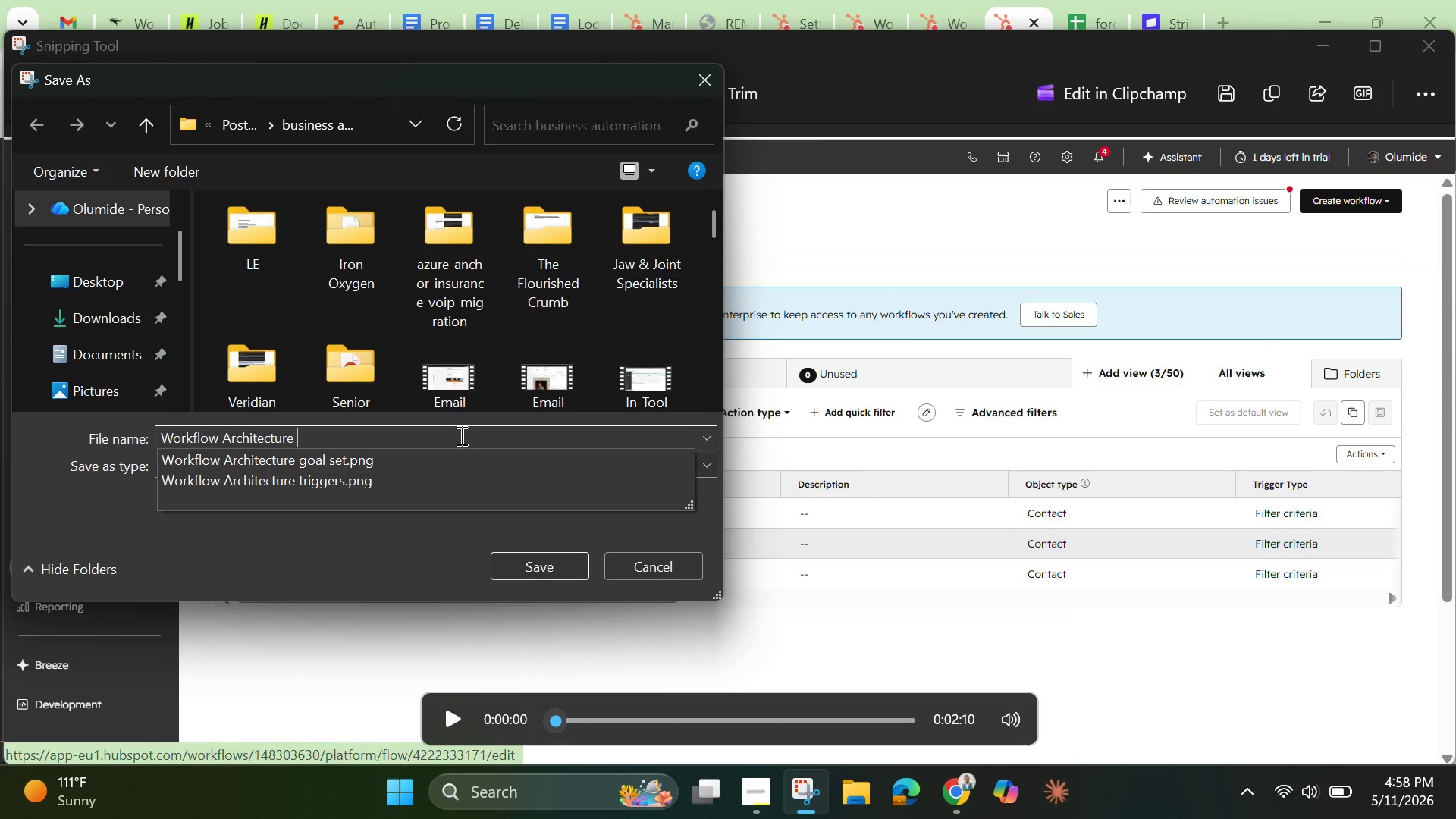 
type( for F&F)
 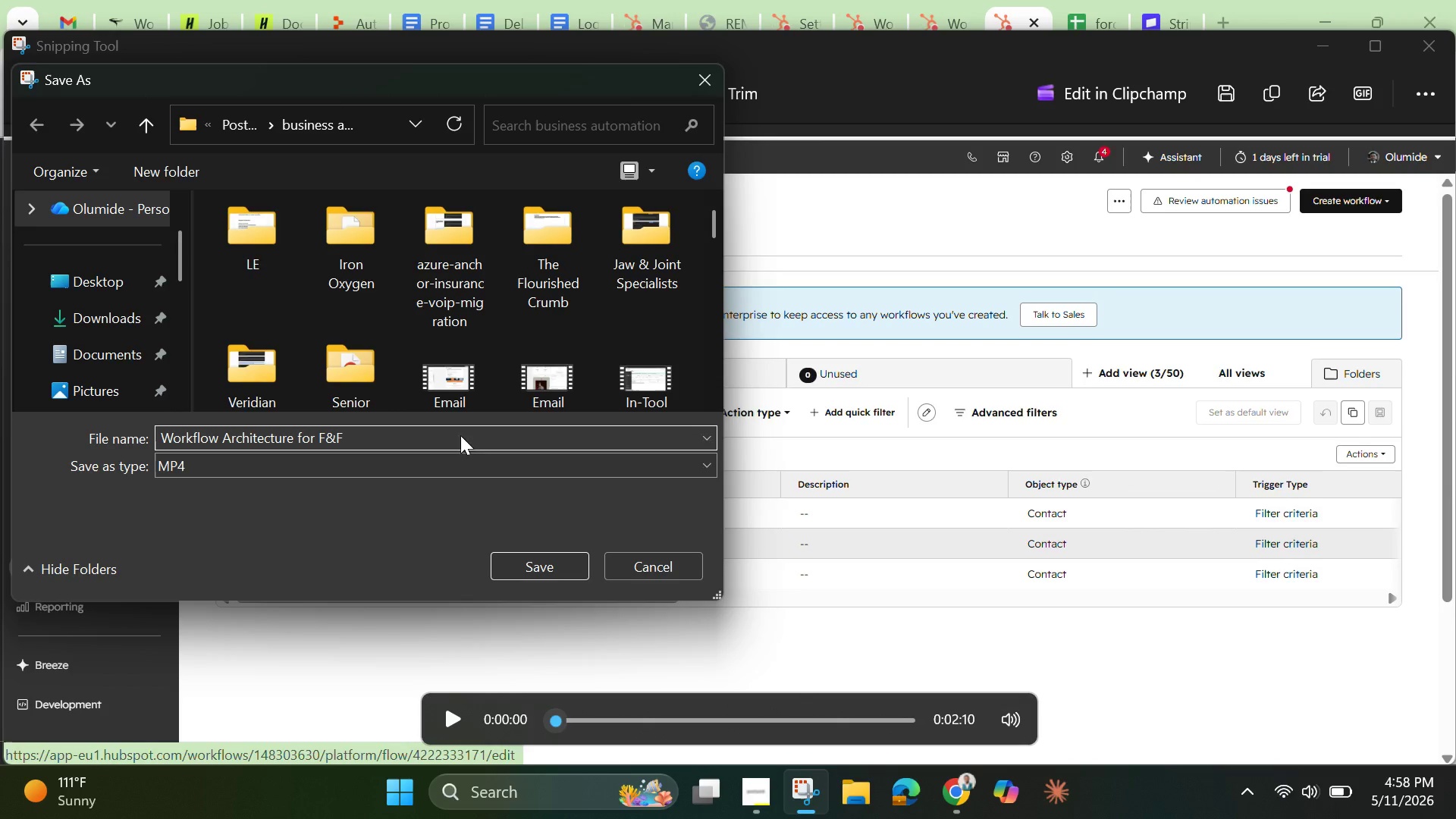 
left_click([544, 566])
 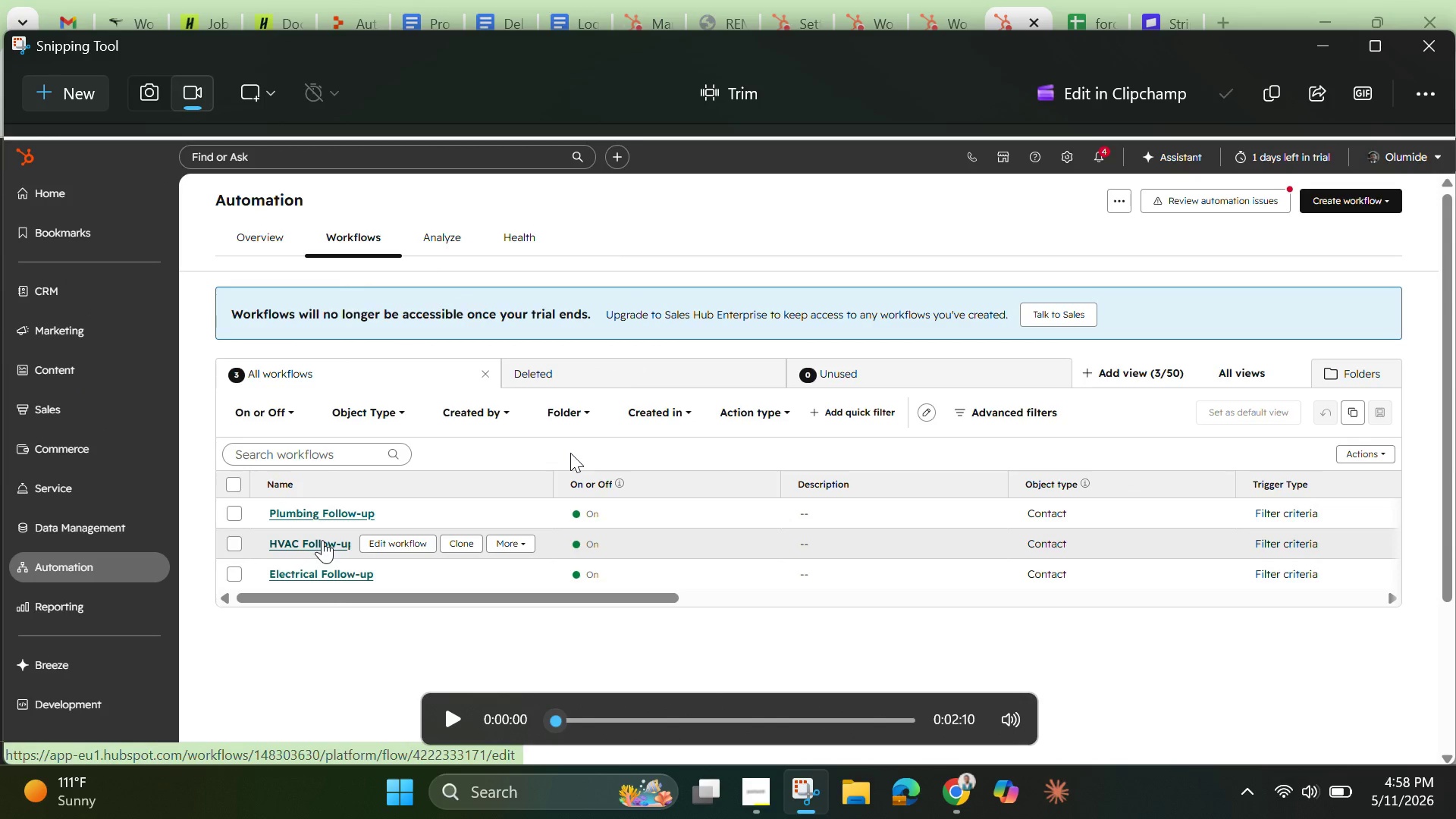 
scroll: coordinate [570, 454], scroll_direction: down, amount: 2.0
 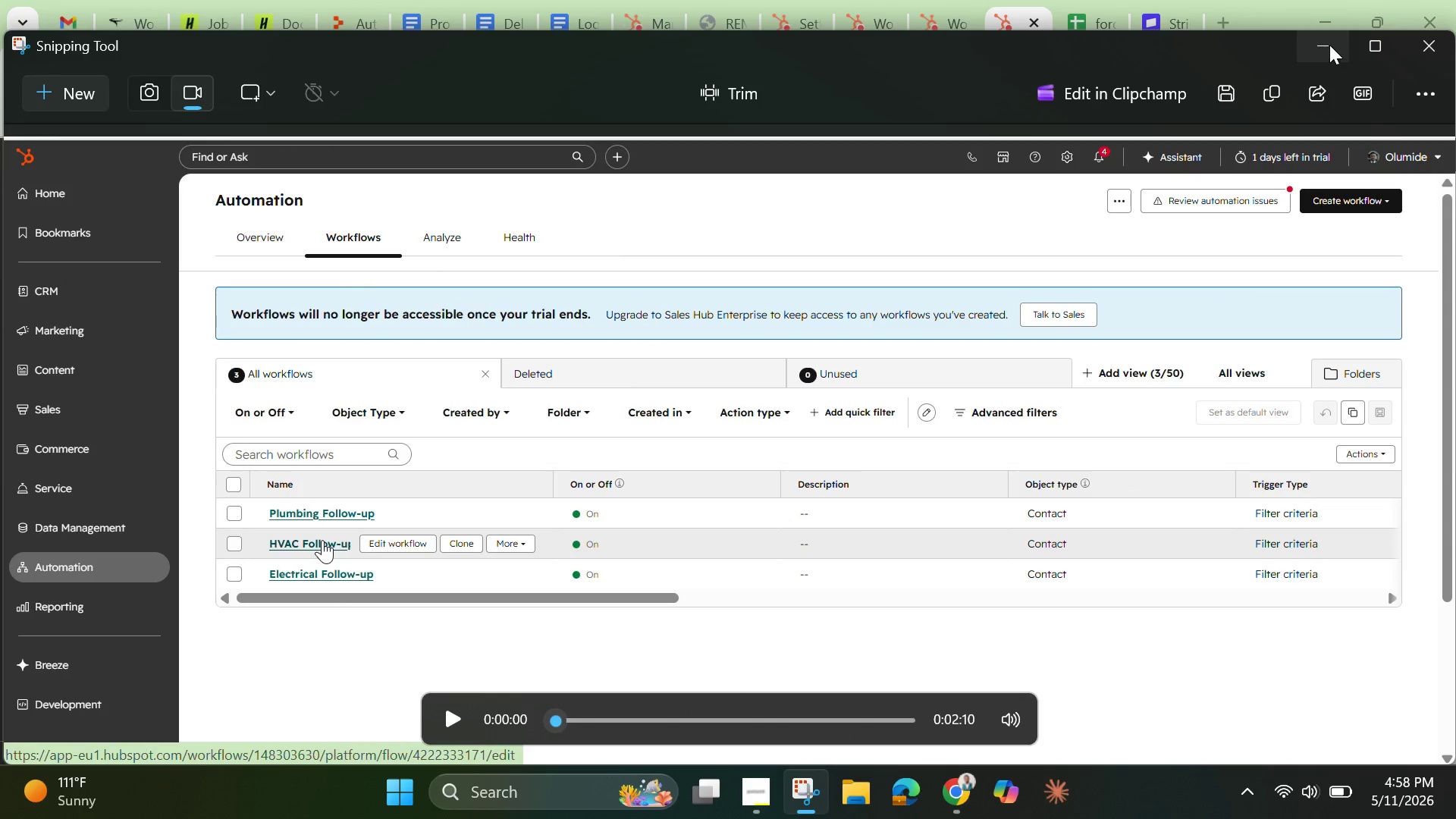 
left_click([1329, 45])
 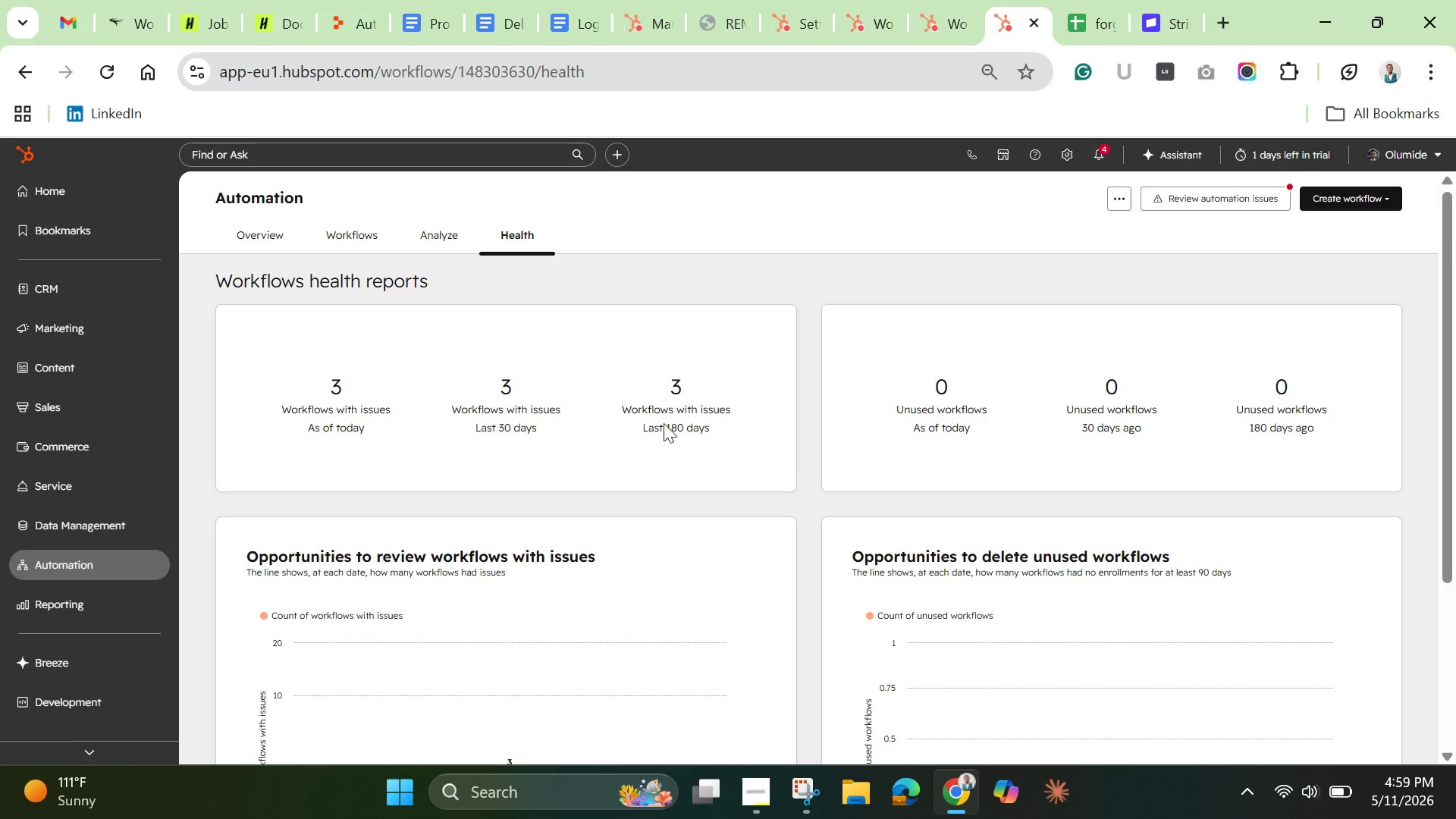 
scroll: coordinate [345, 577], scroll_direction: down, amount: 4.0
 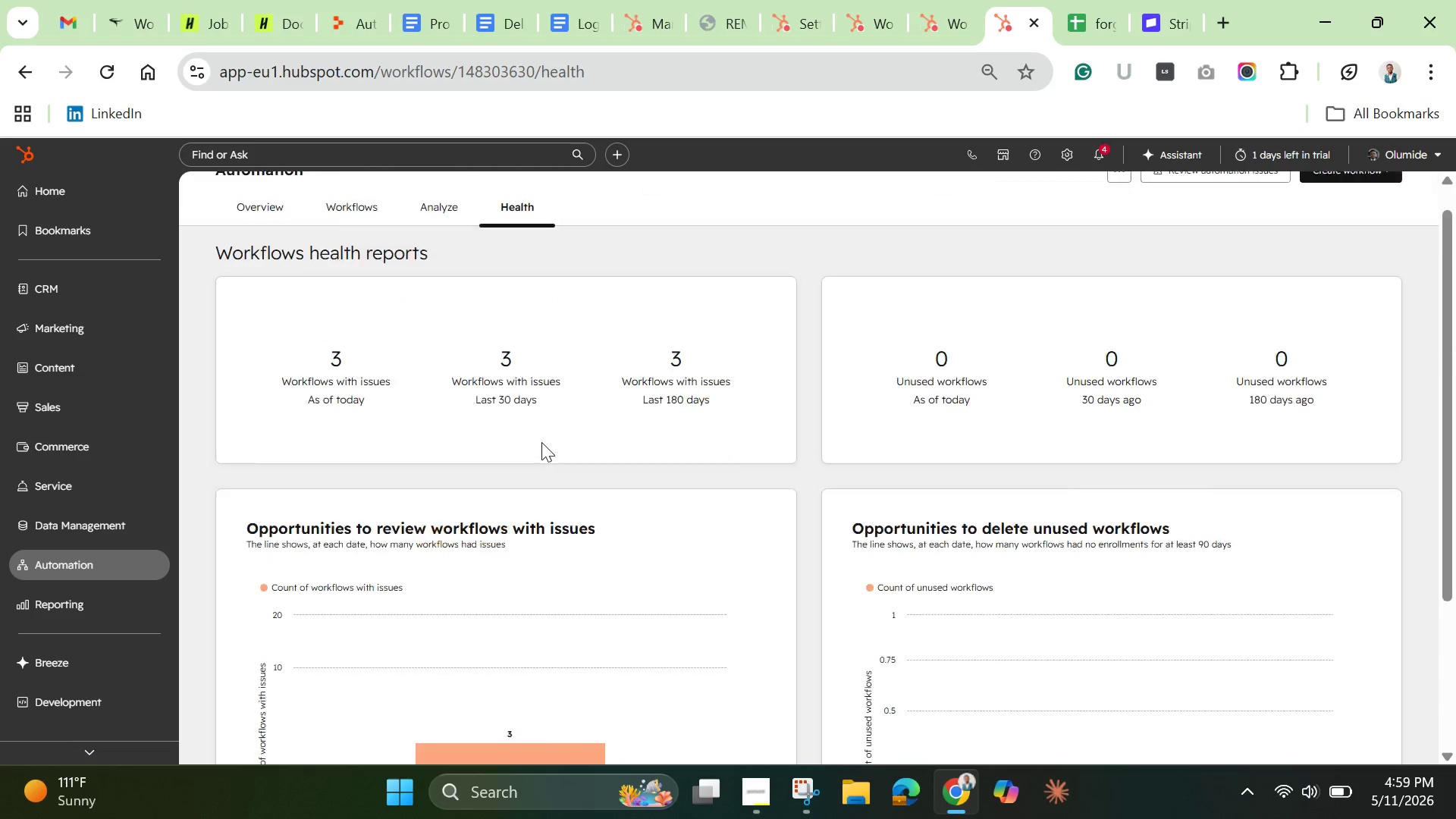 
scroll: coordinate [541, 442], scroll_direction: up, amount: 7.0
 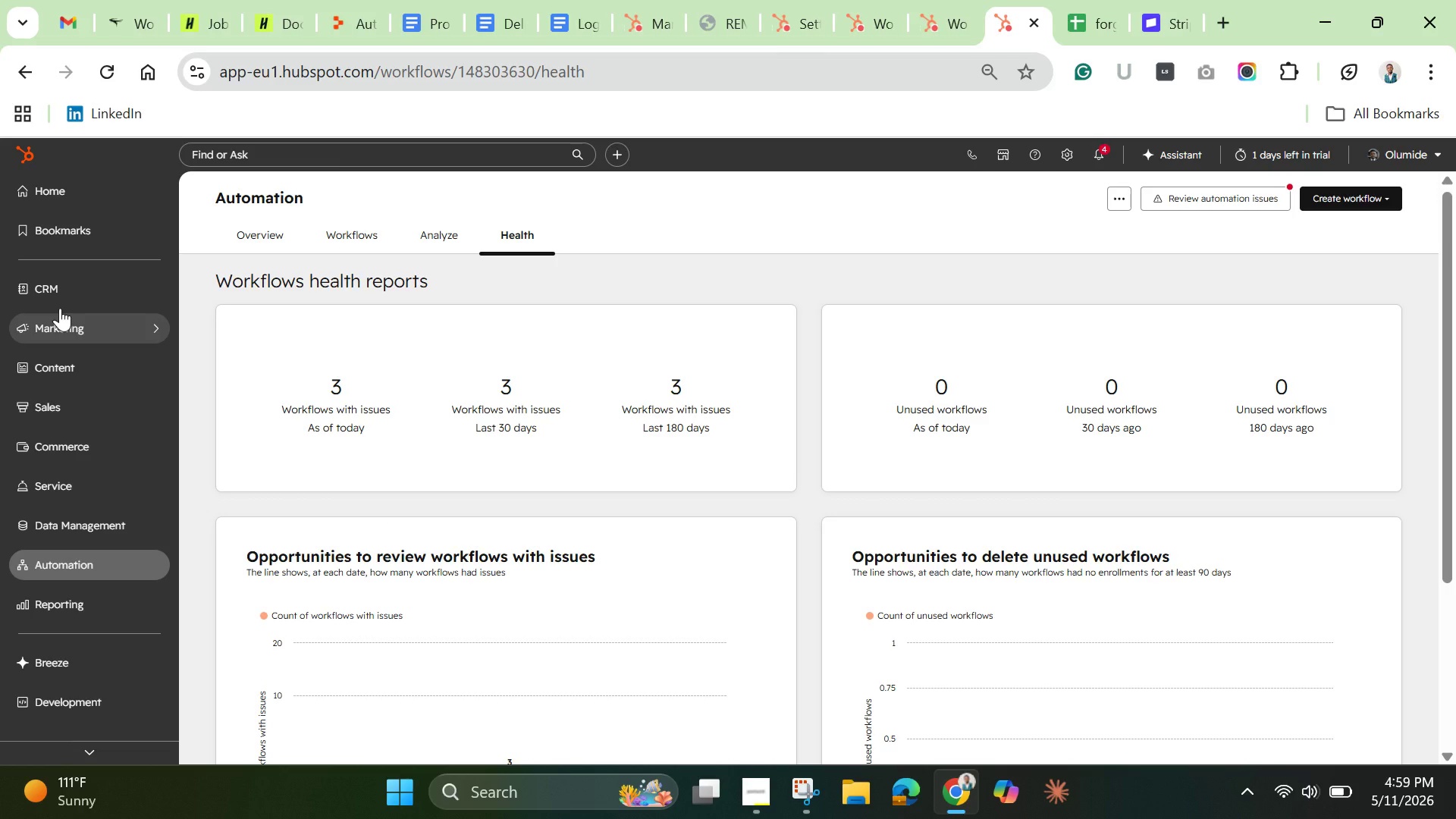 
wait(18.83)
 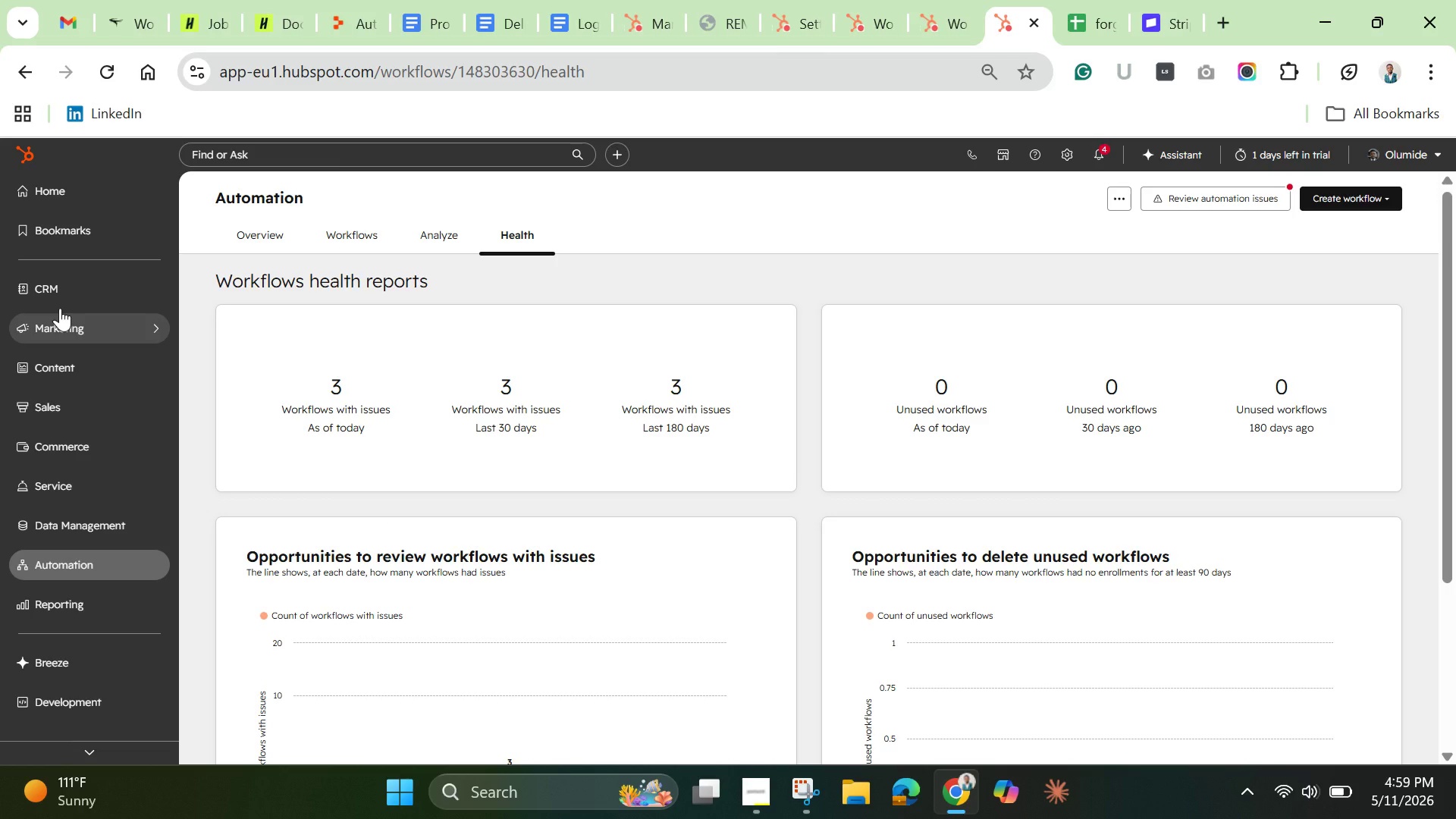 
left_click([64, 340])
 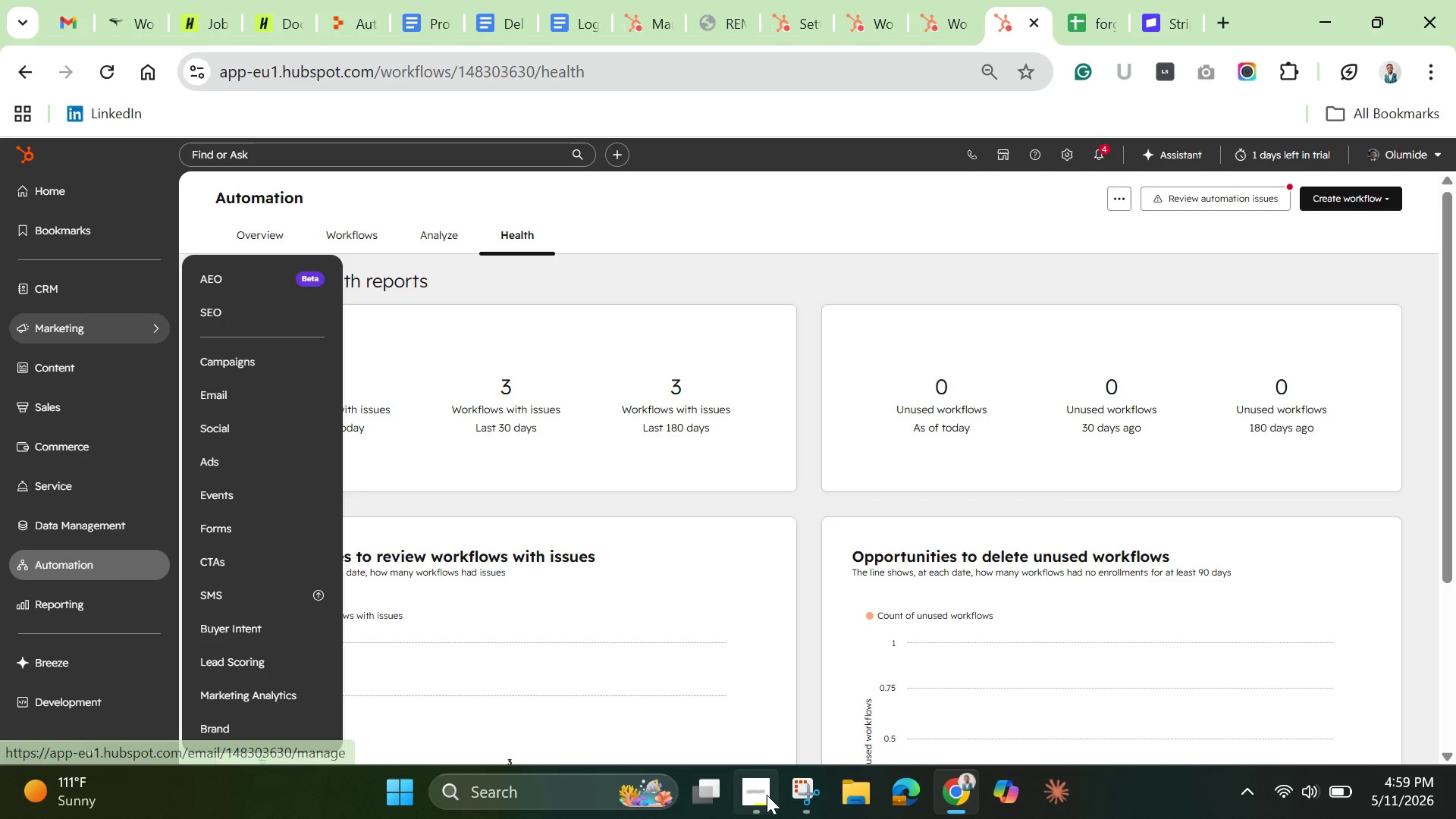 
left_click([760, 791])